 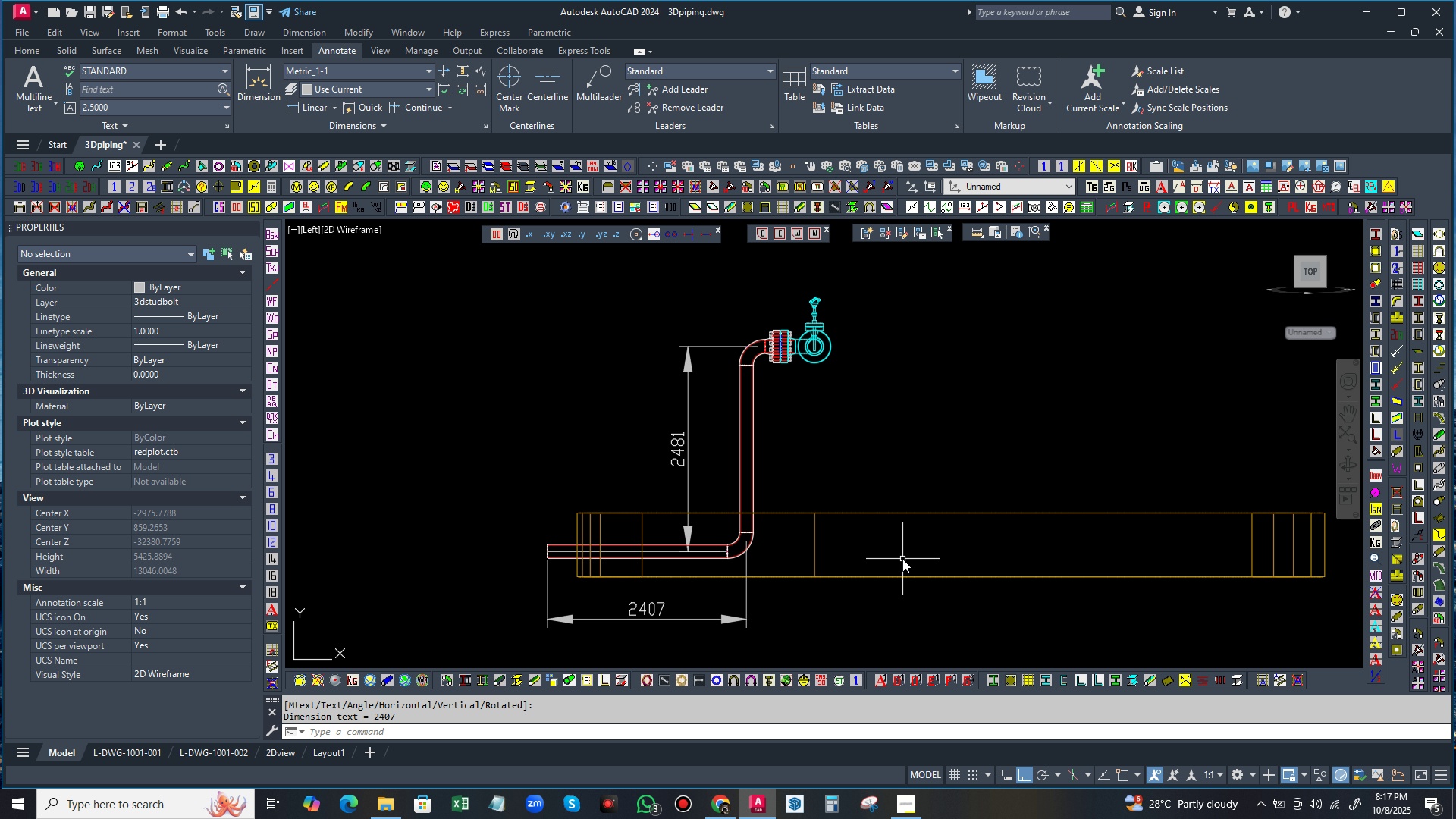 
scroll: coordinate [815, 361], scroll_direction: up, amount: 4.0
 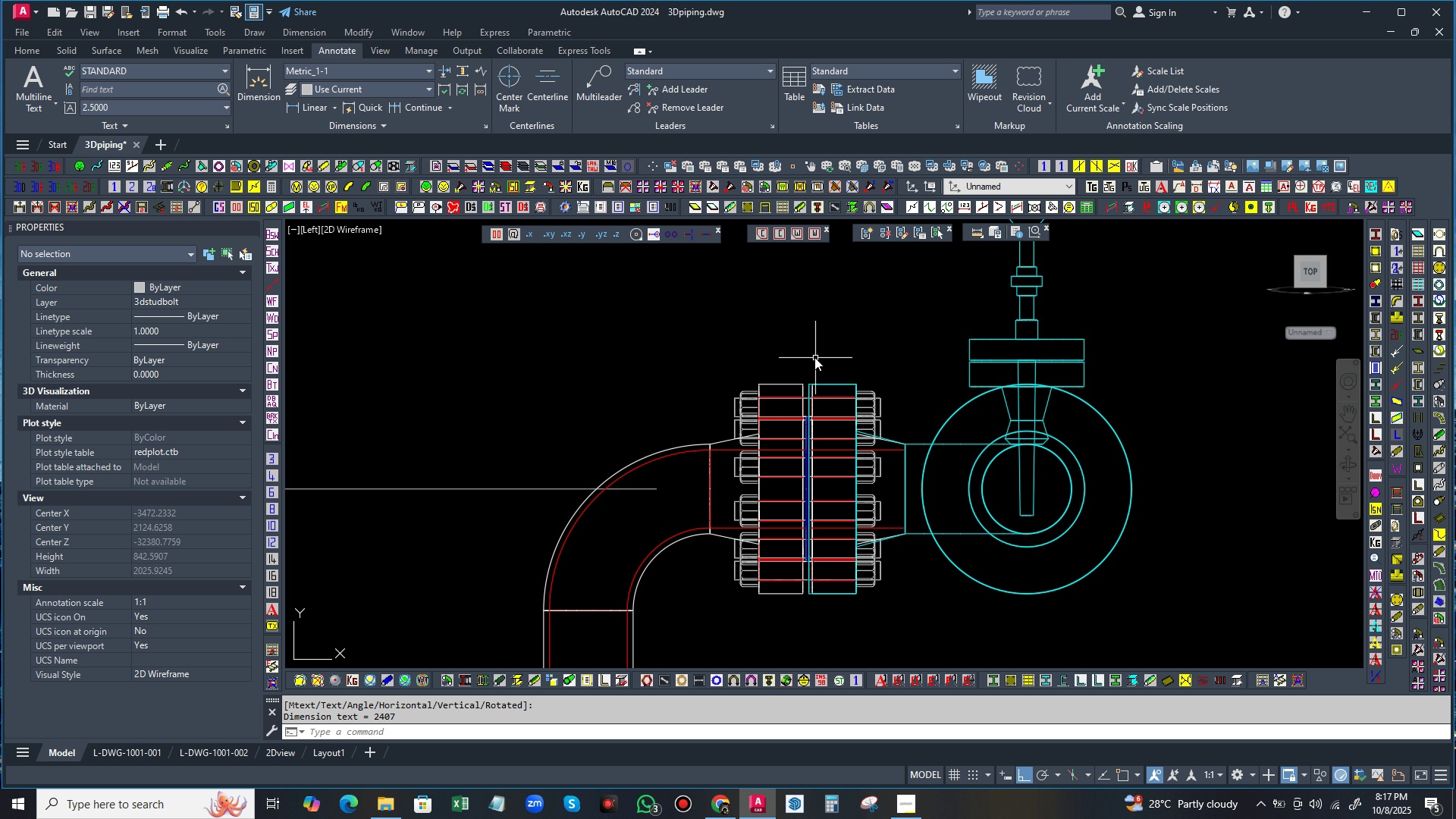 
scroll: coordinate [817, 342], scroll_direction: down, amount: 5.0
 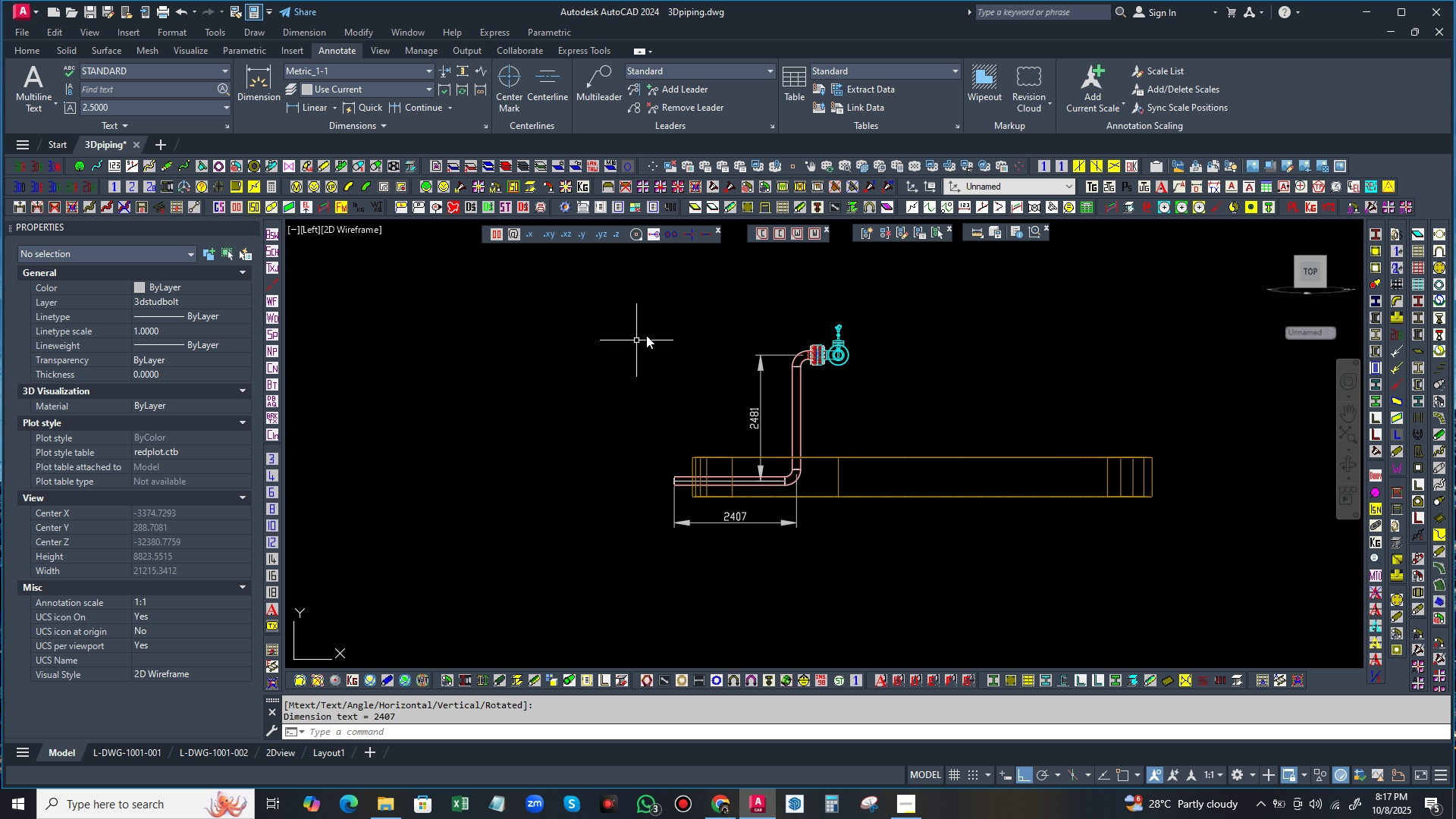 
wait(5.28)
 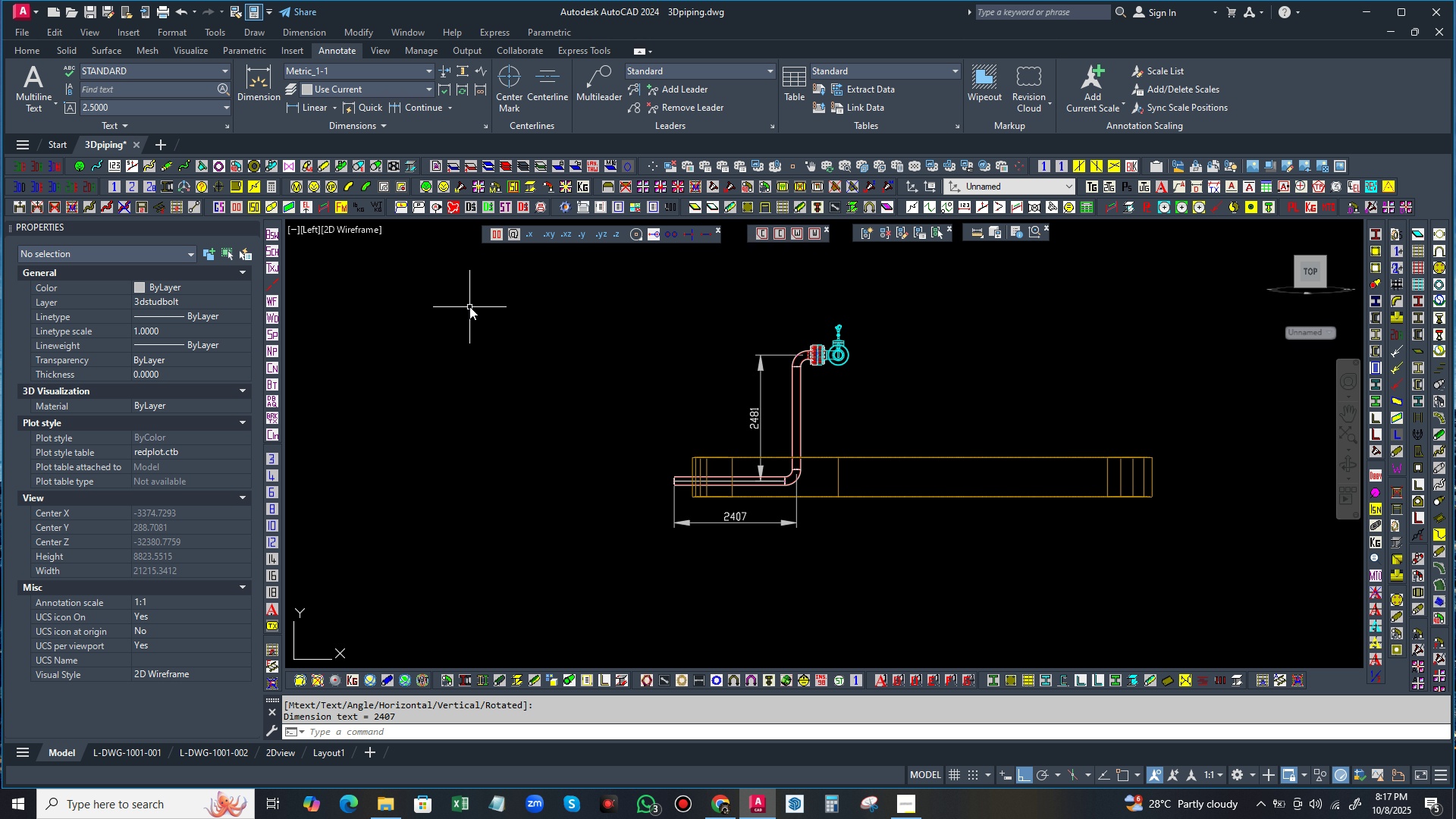 
left_click([26, 51])
 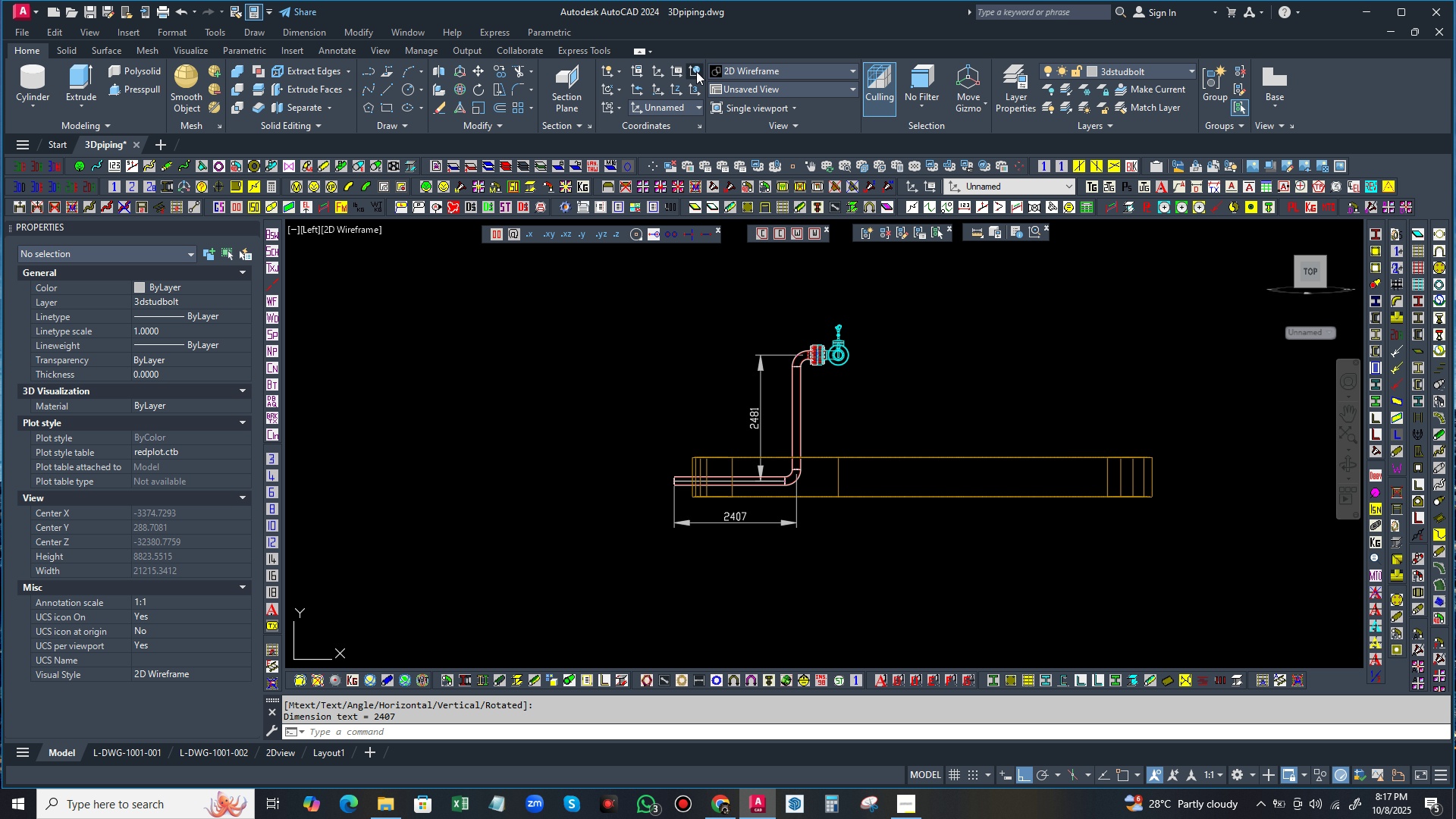 
left_click([696, 71])
 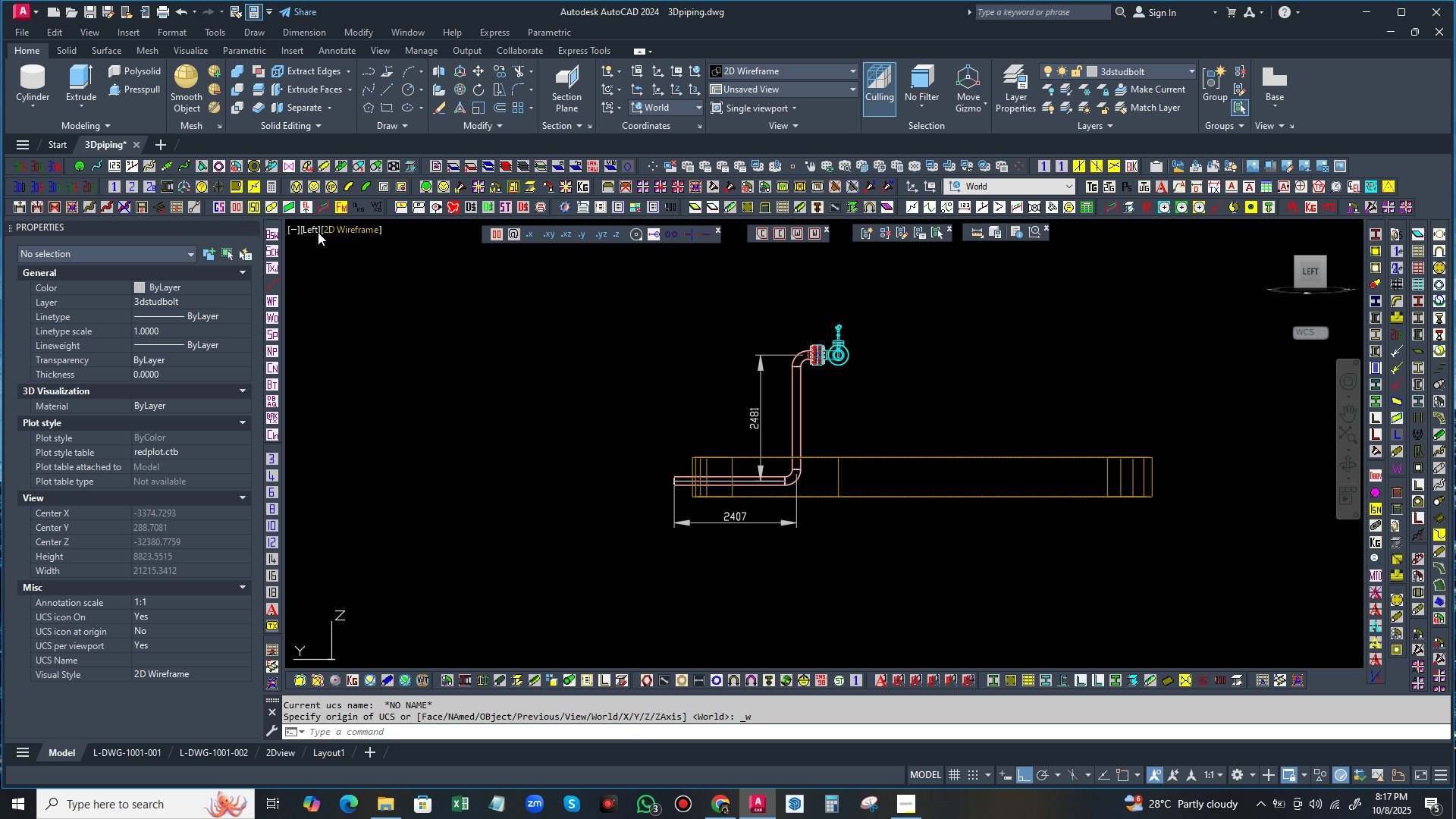 
left_click([306, 229])
 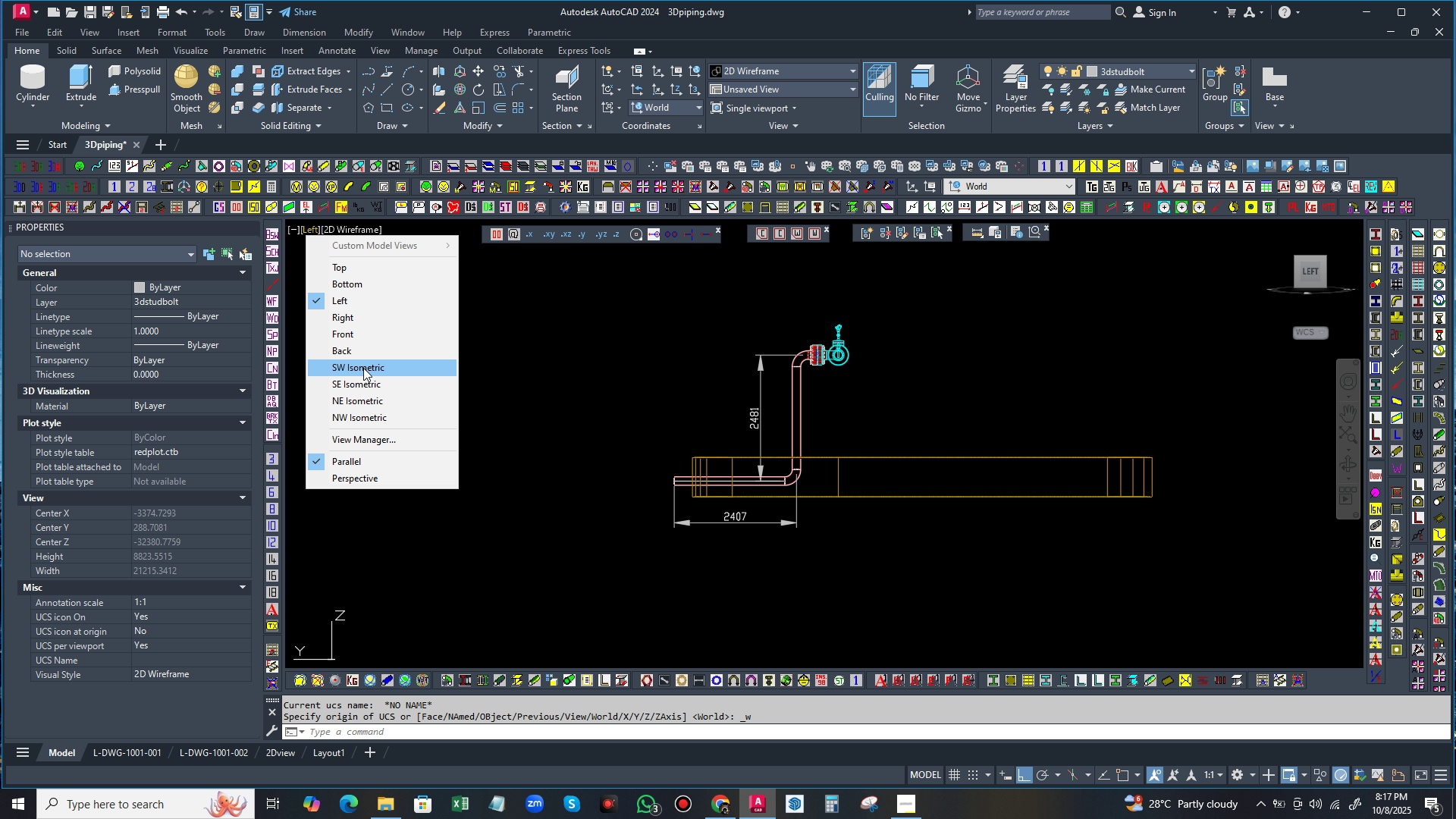 
left_click([363, 368])
 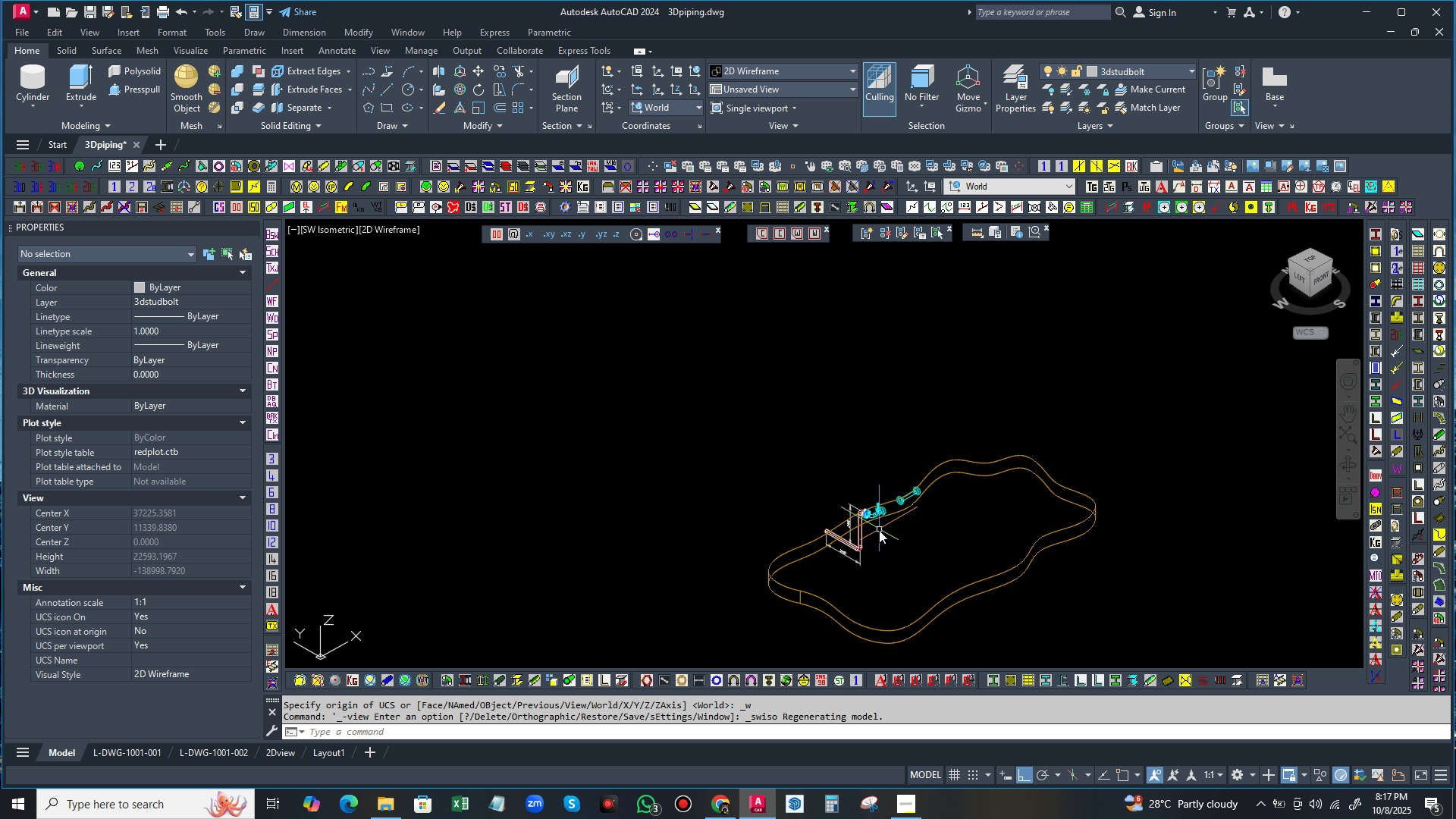 
scroll: coordinate [883, 533], scroll_direction: up, amount: 3.0
 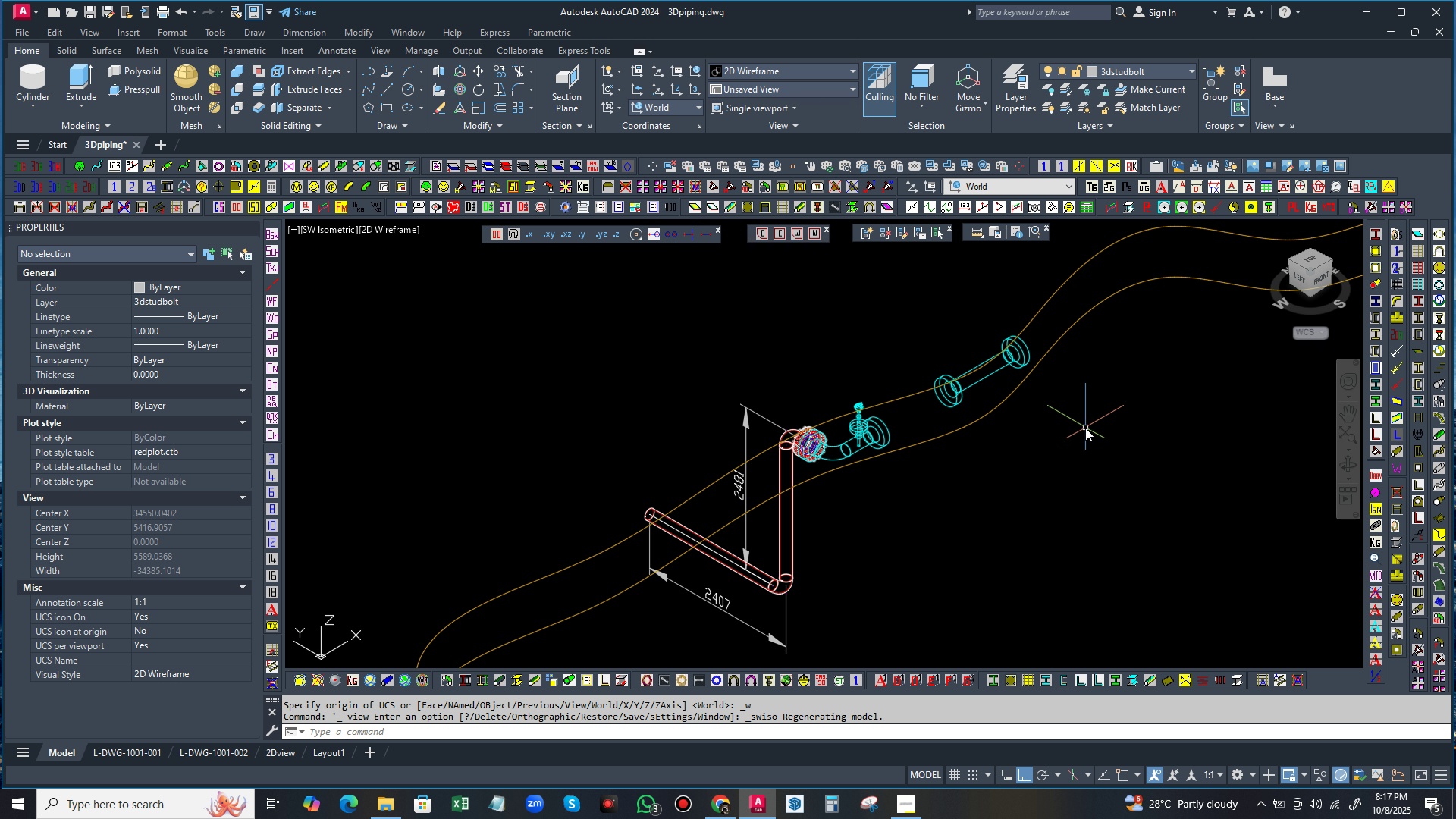 
wait(5.51)
 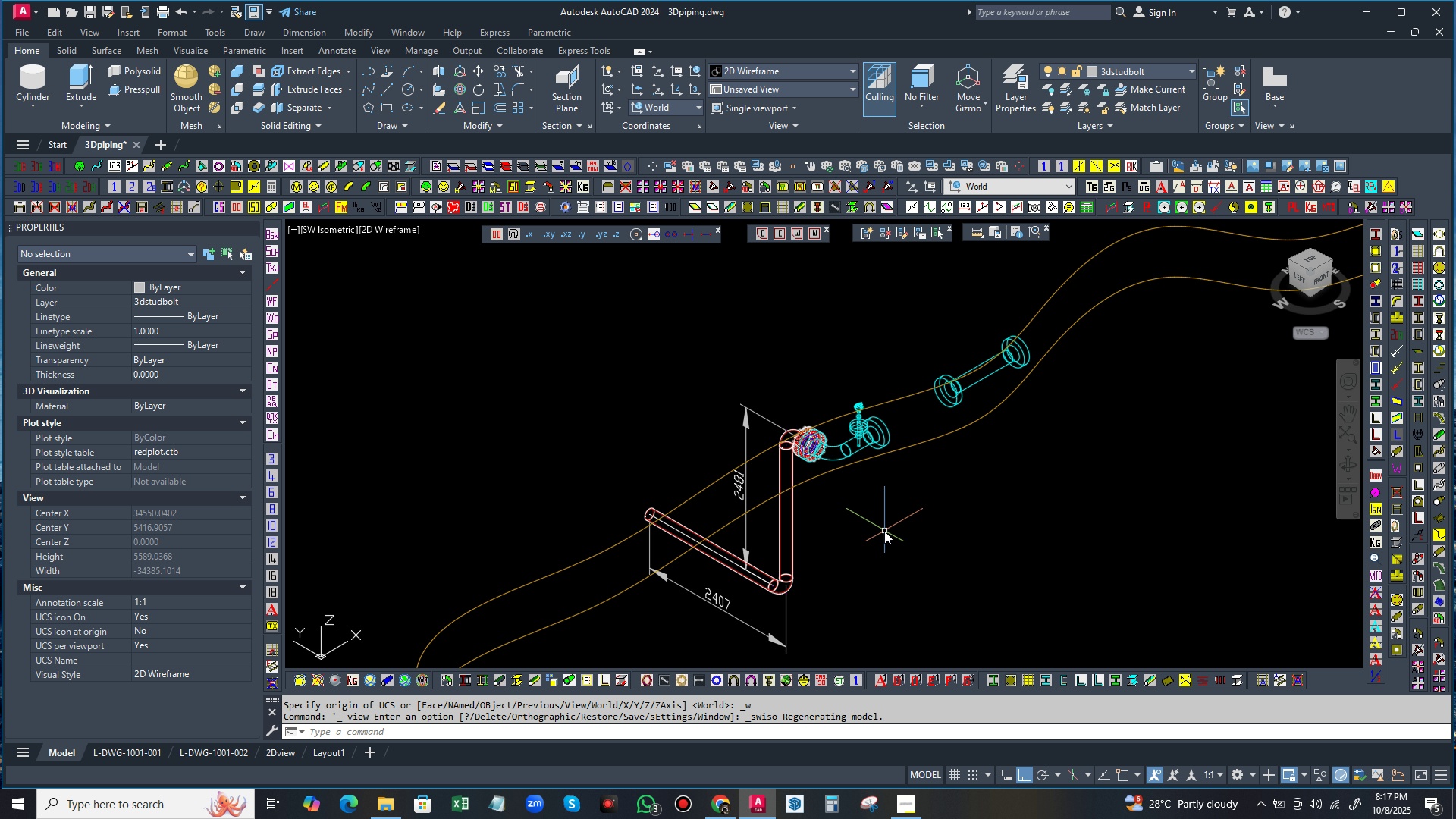 
scroll: coordinate [729, 349], scroll_direction: down, amount: 1.0